 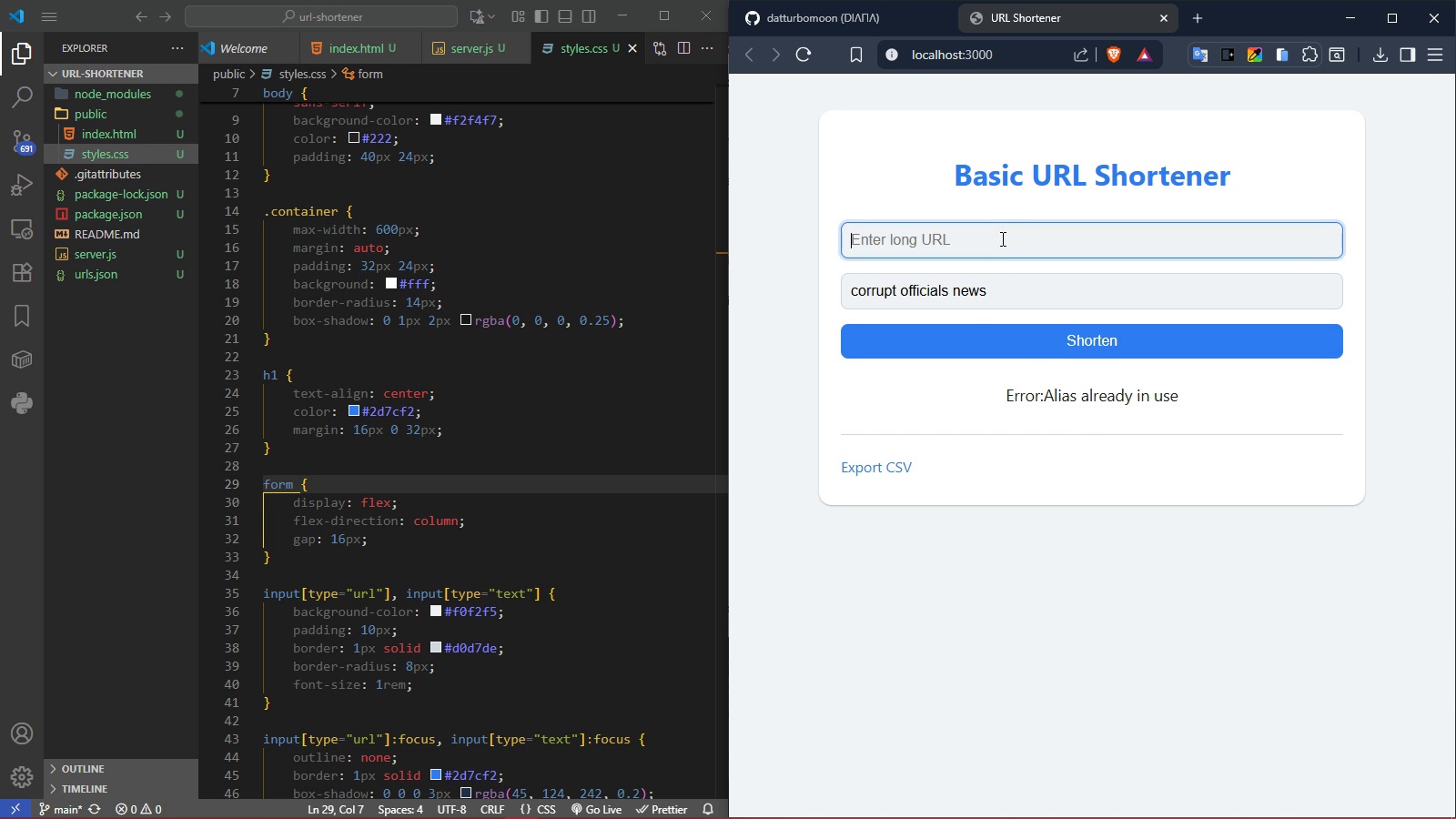 
key(Backspace)
 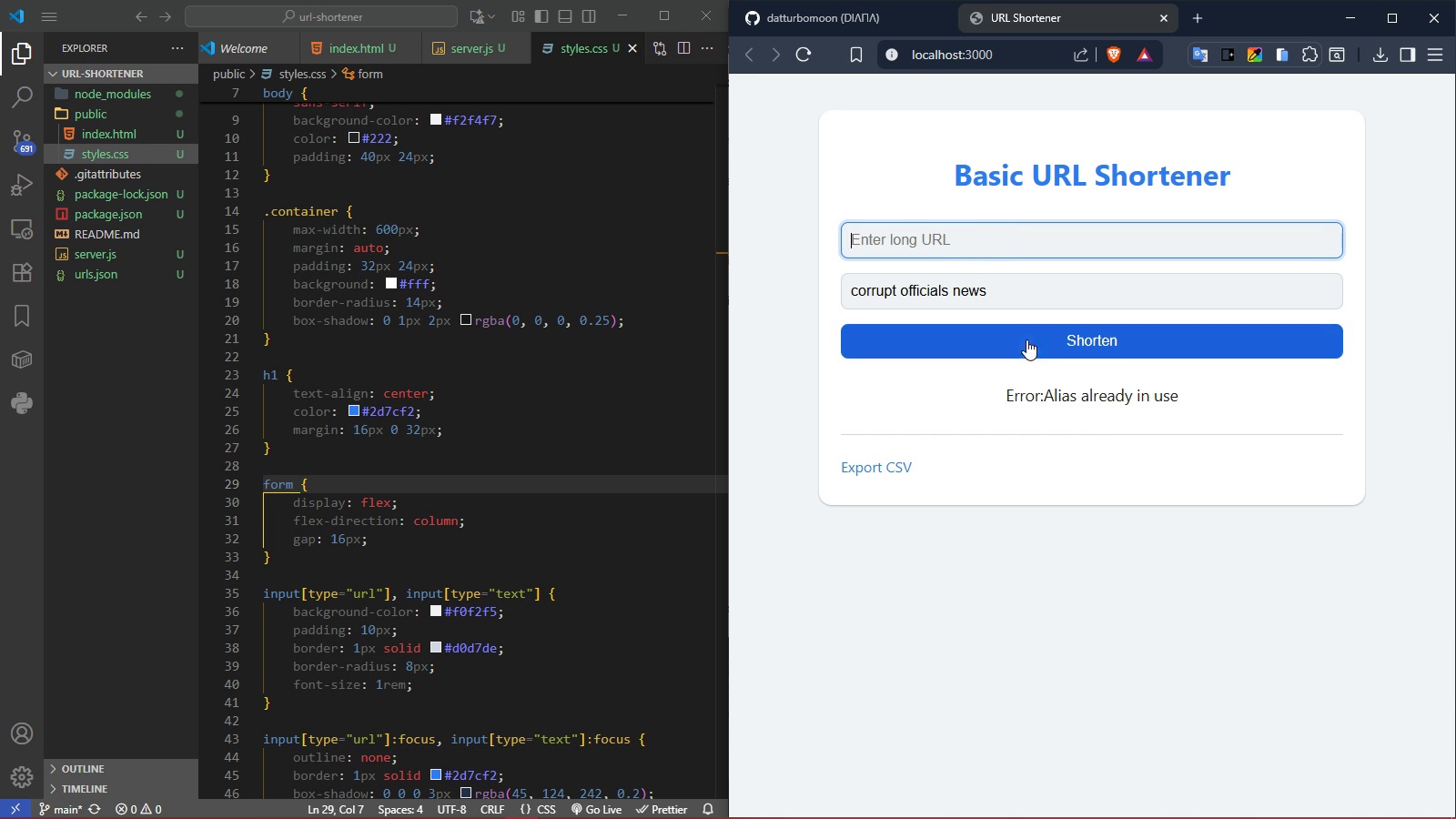 
left_click([1026, 353])
 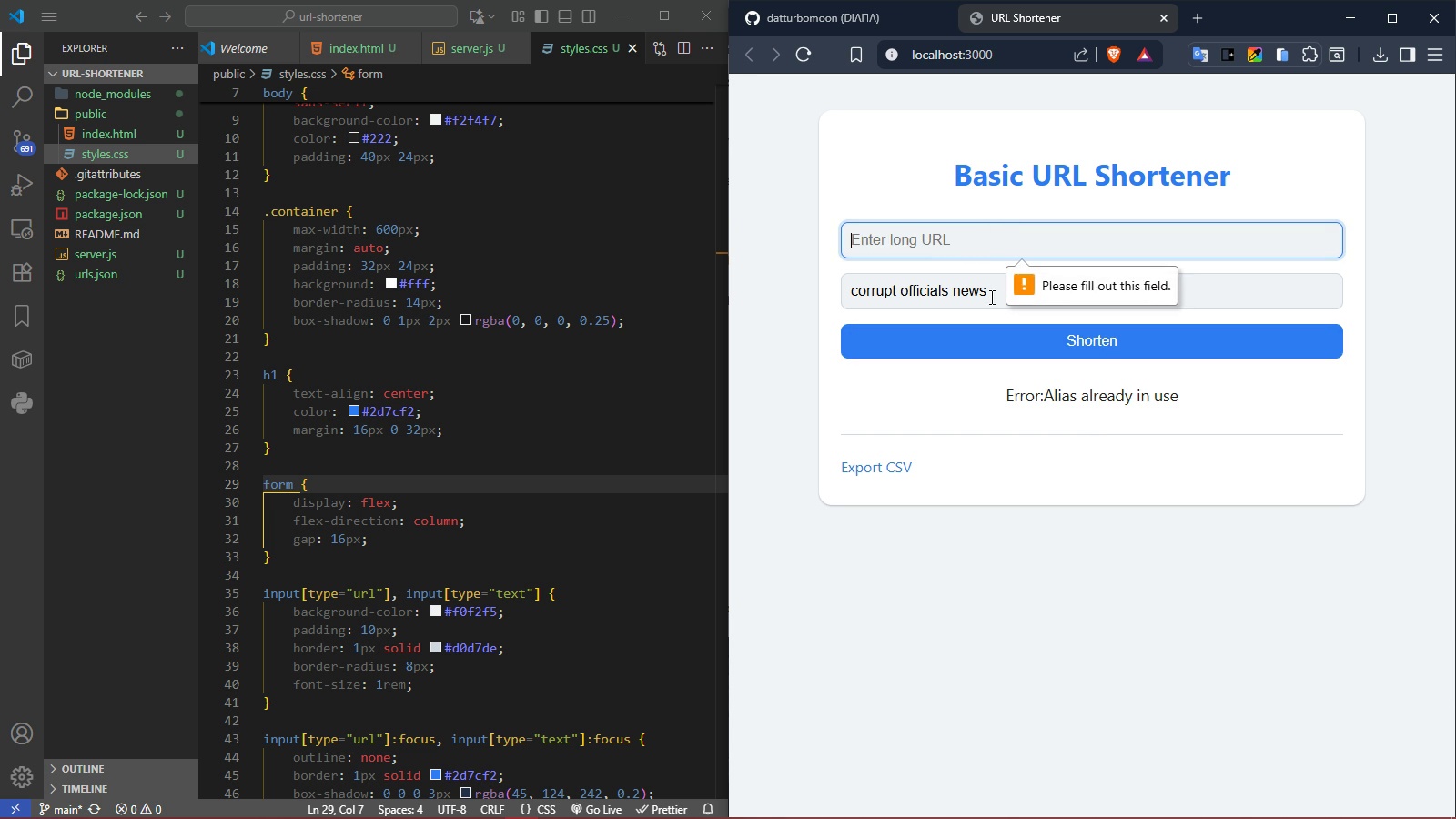 
key(Control+ControlLeft)
 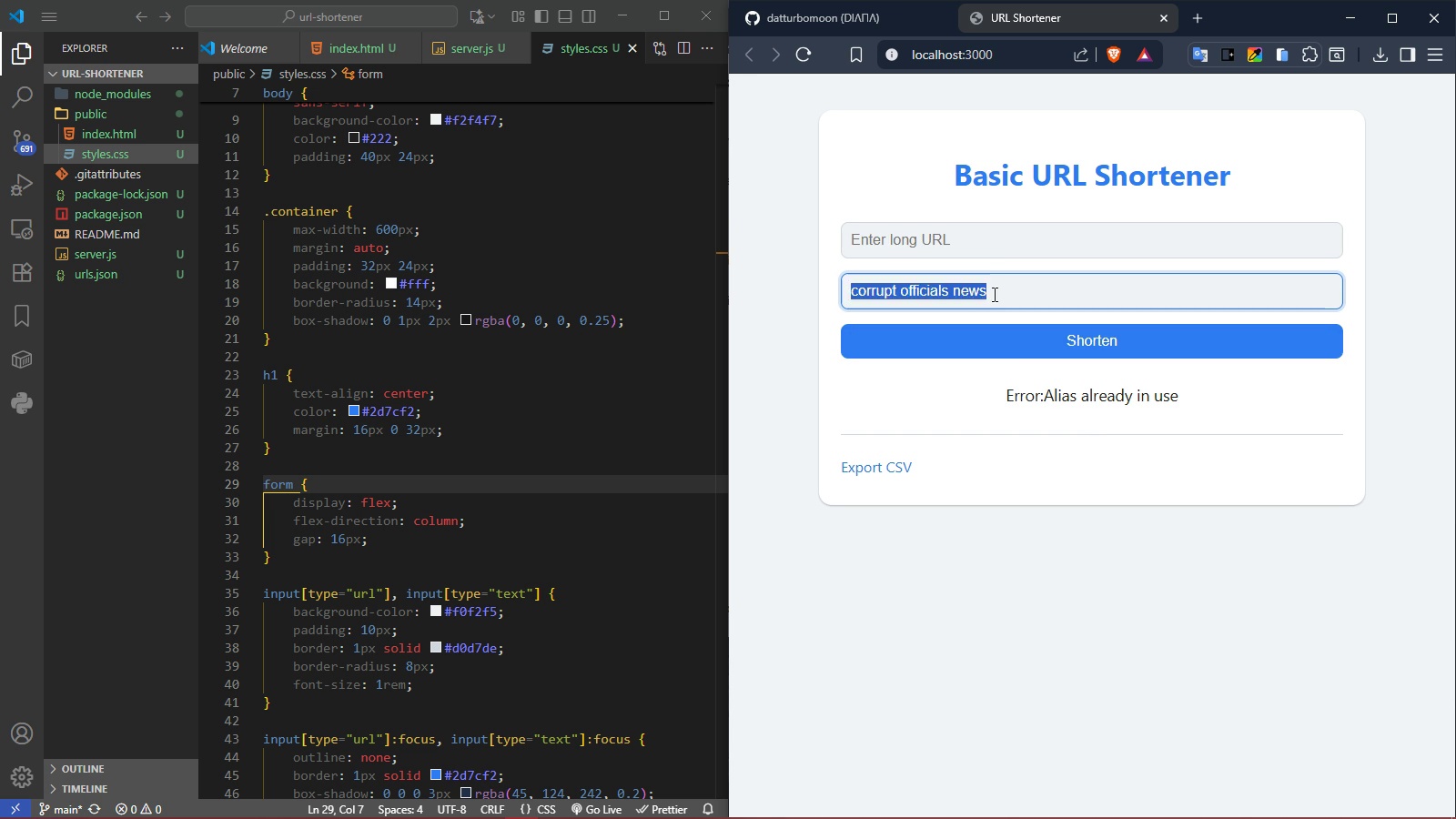 
key(Control+A)
 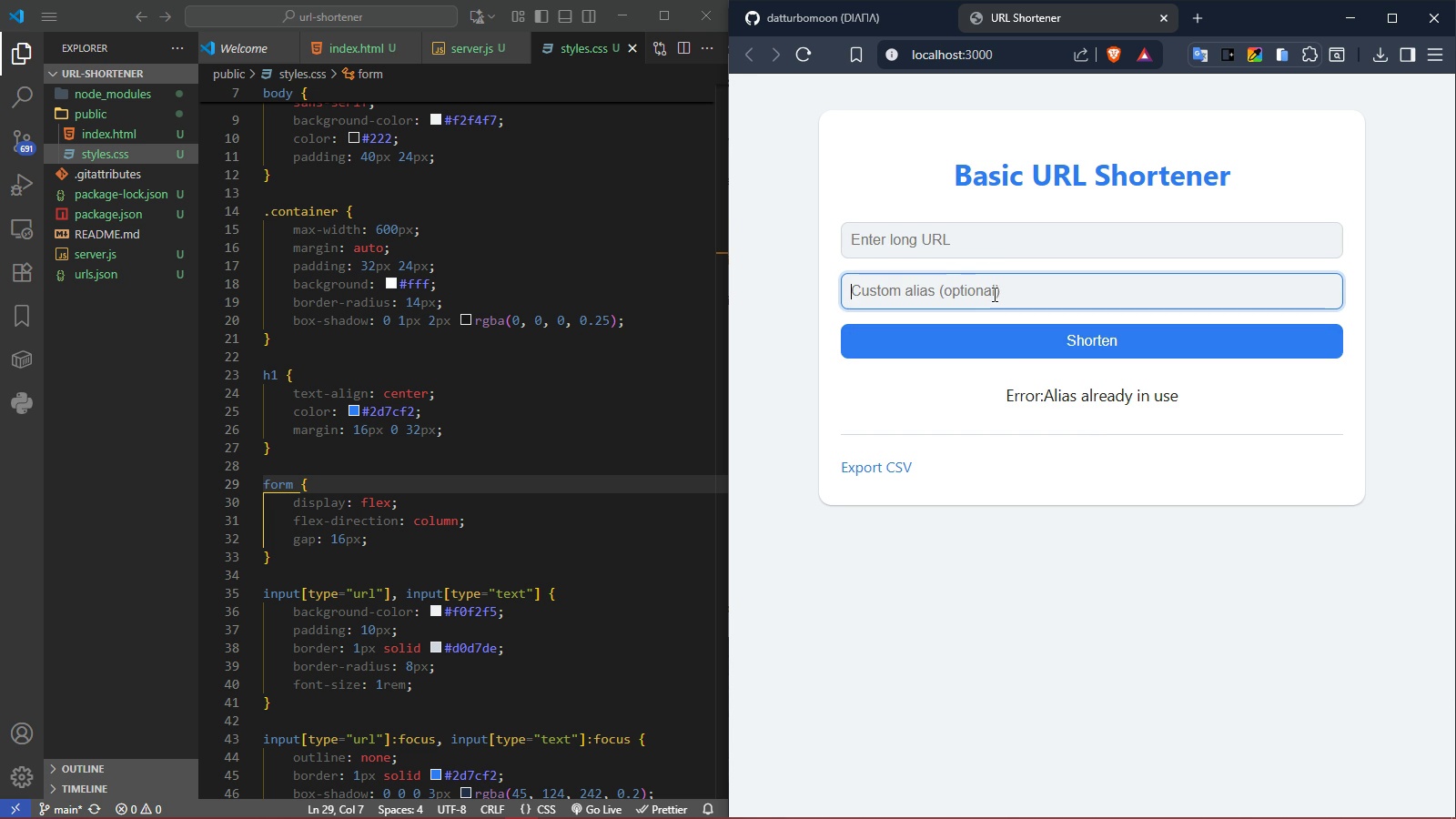 
key(Backspace)
 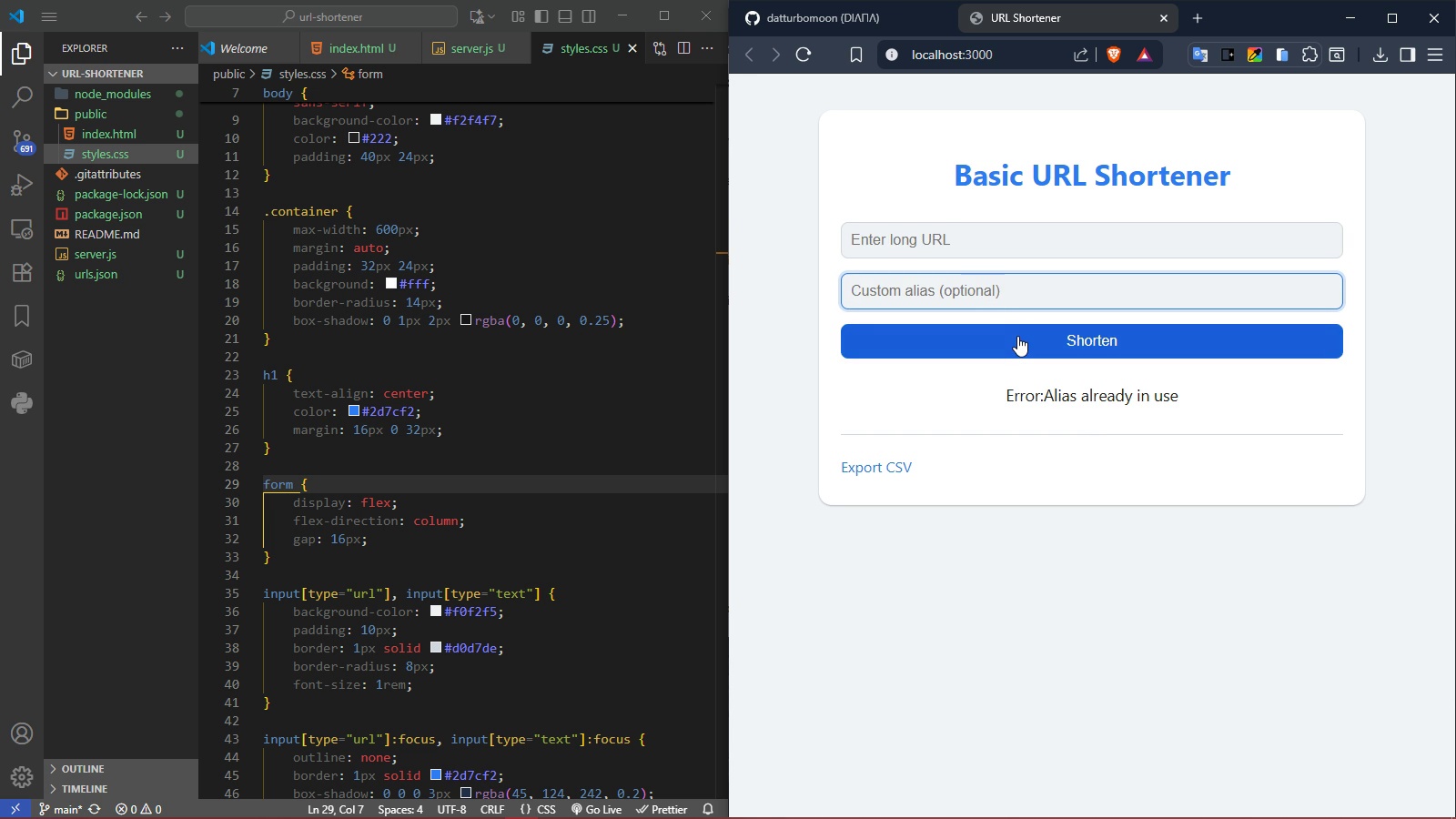 
left_click([1017, 336])
 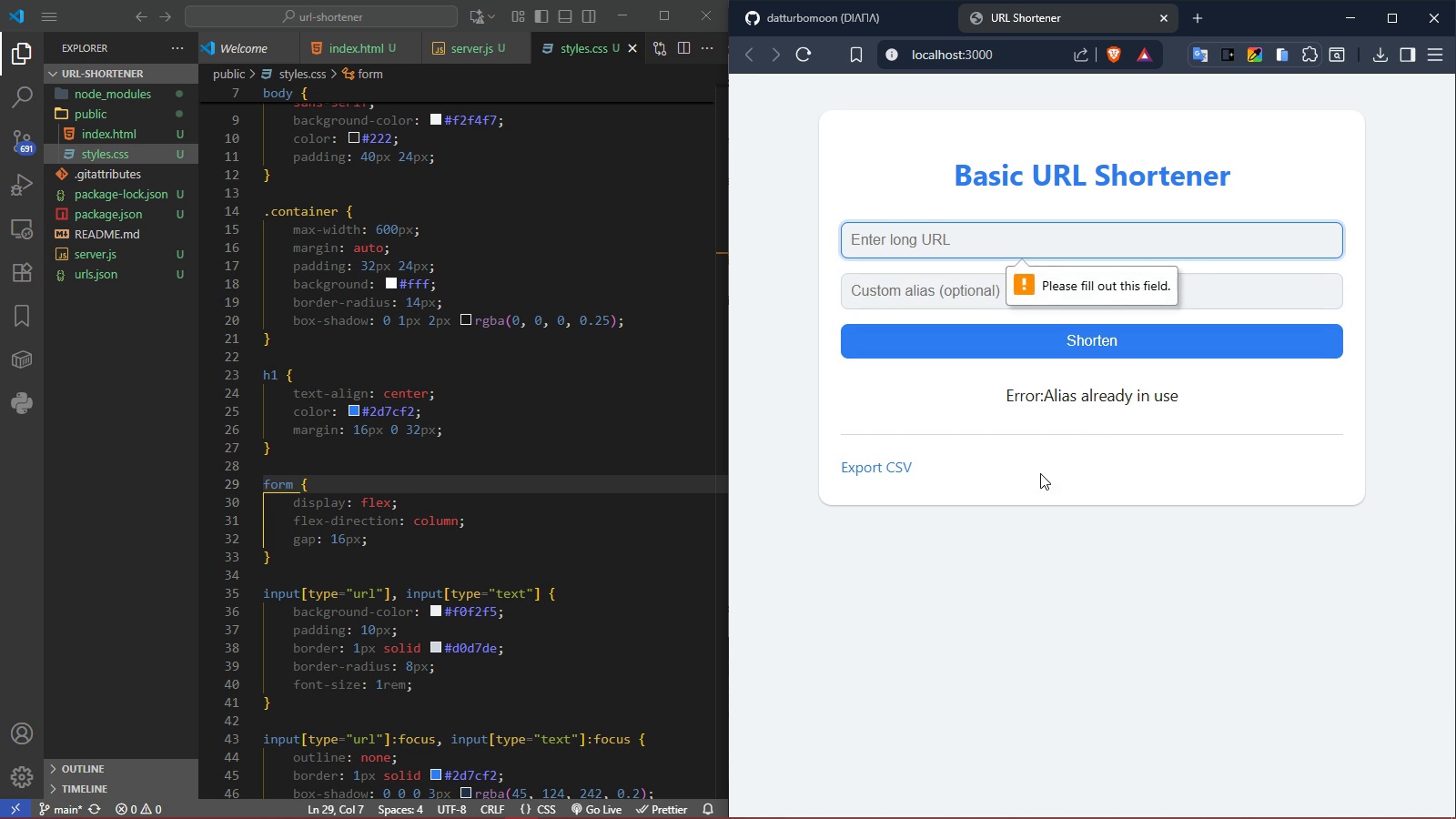 
left_click([1041, 473])
 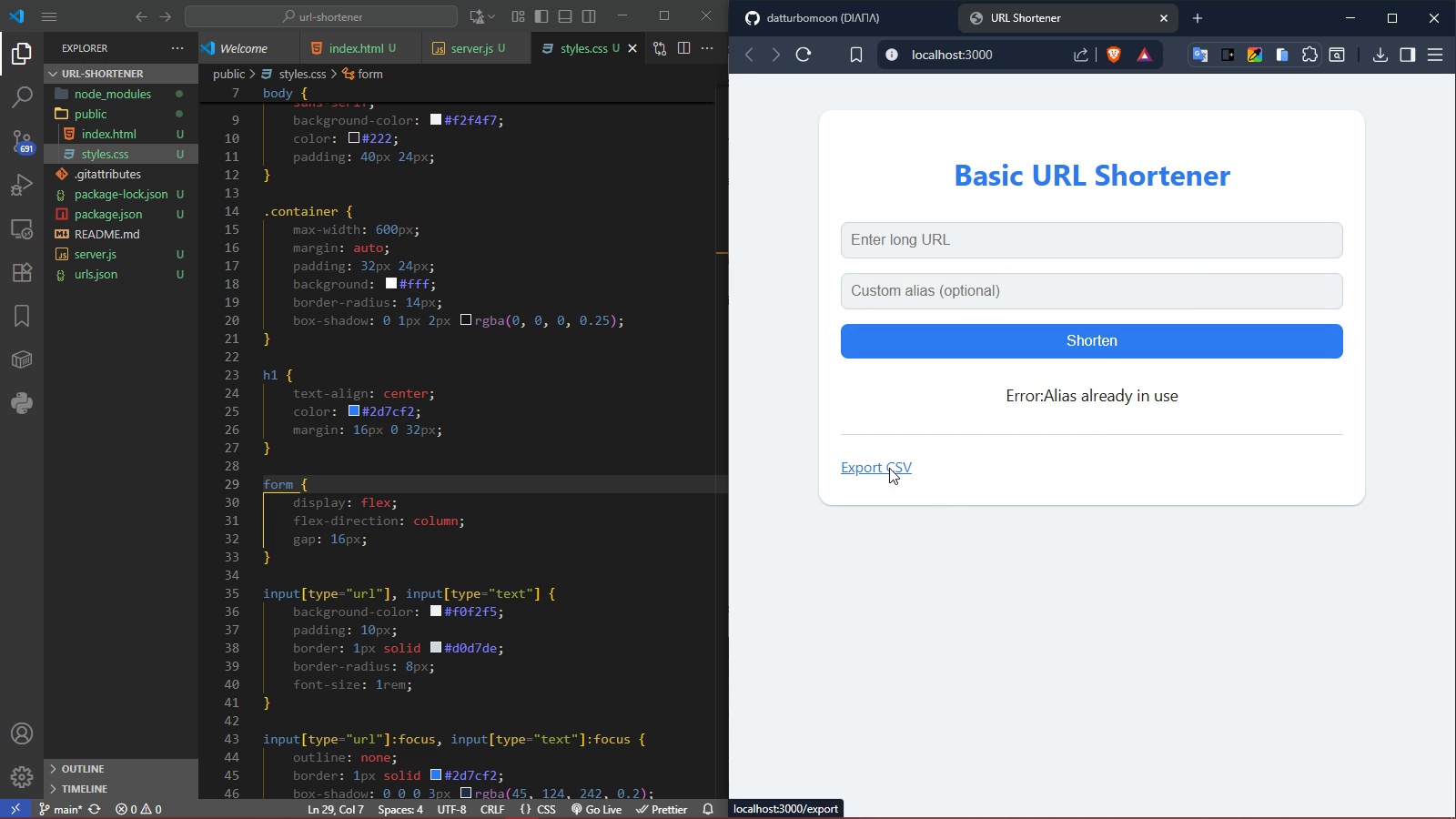 
left_click([889, 468])
 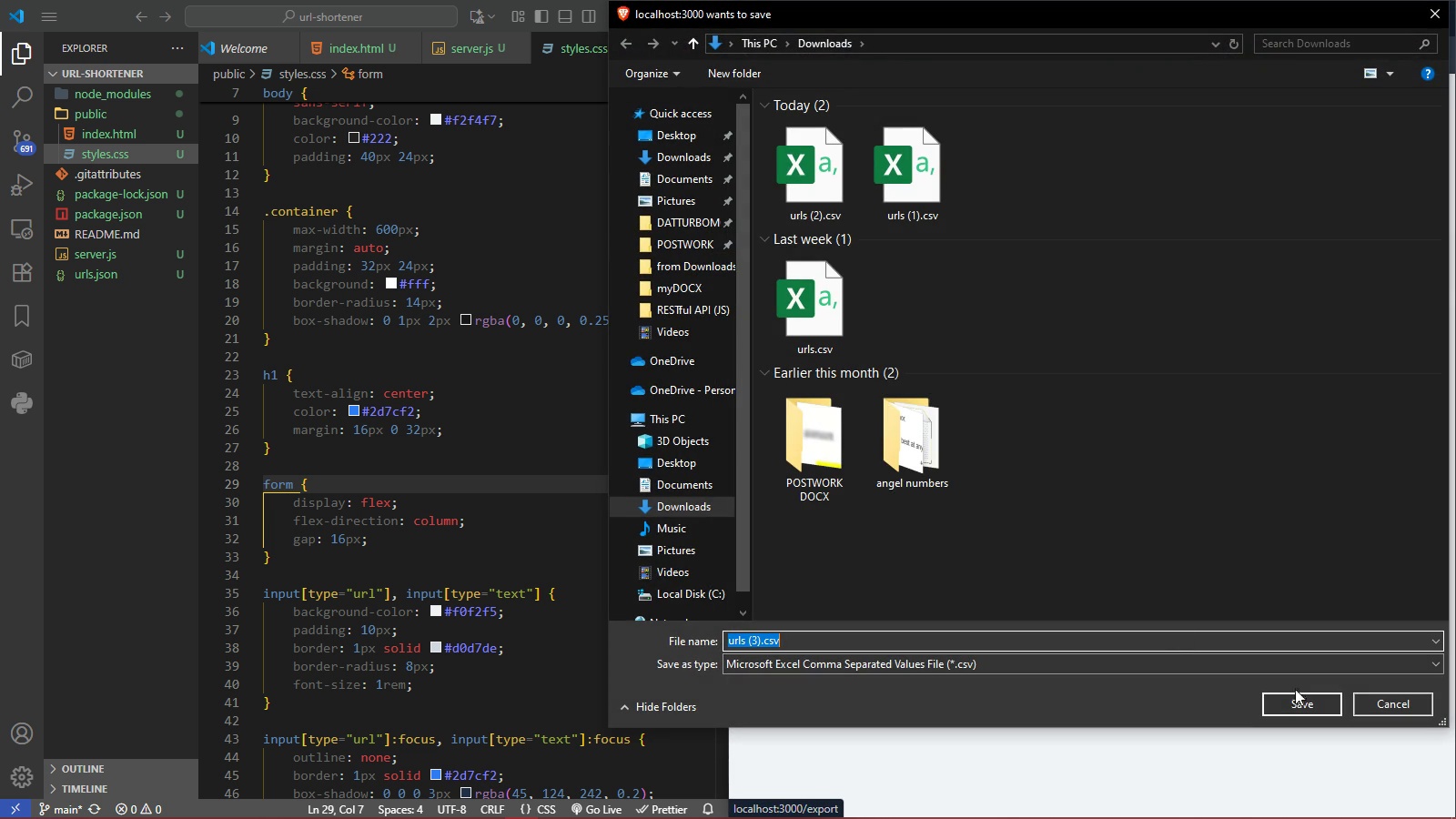 
left_click([1298, 701])
 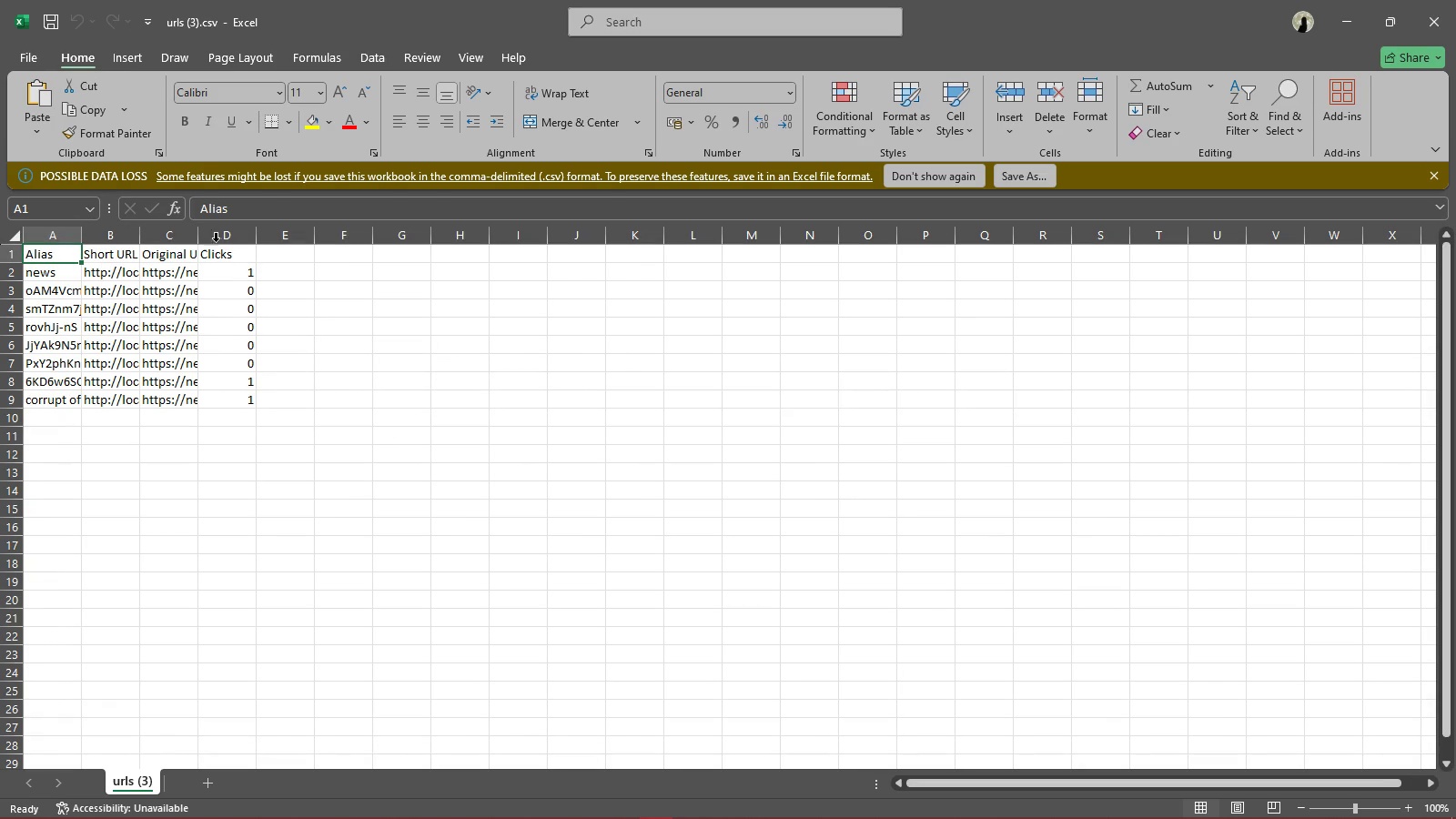 
wait(5.61)
 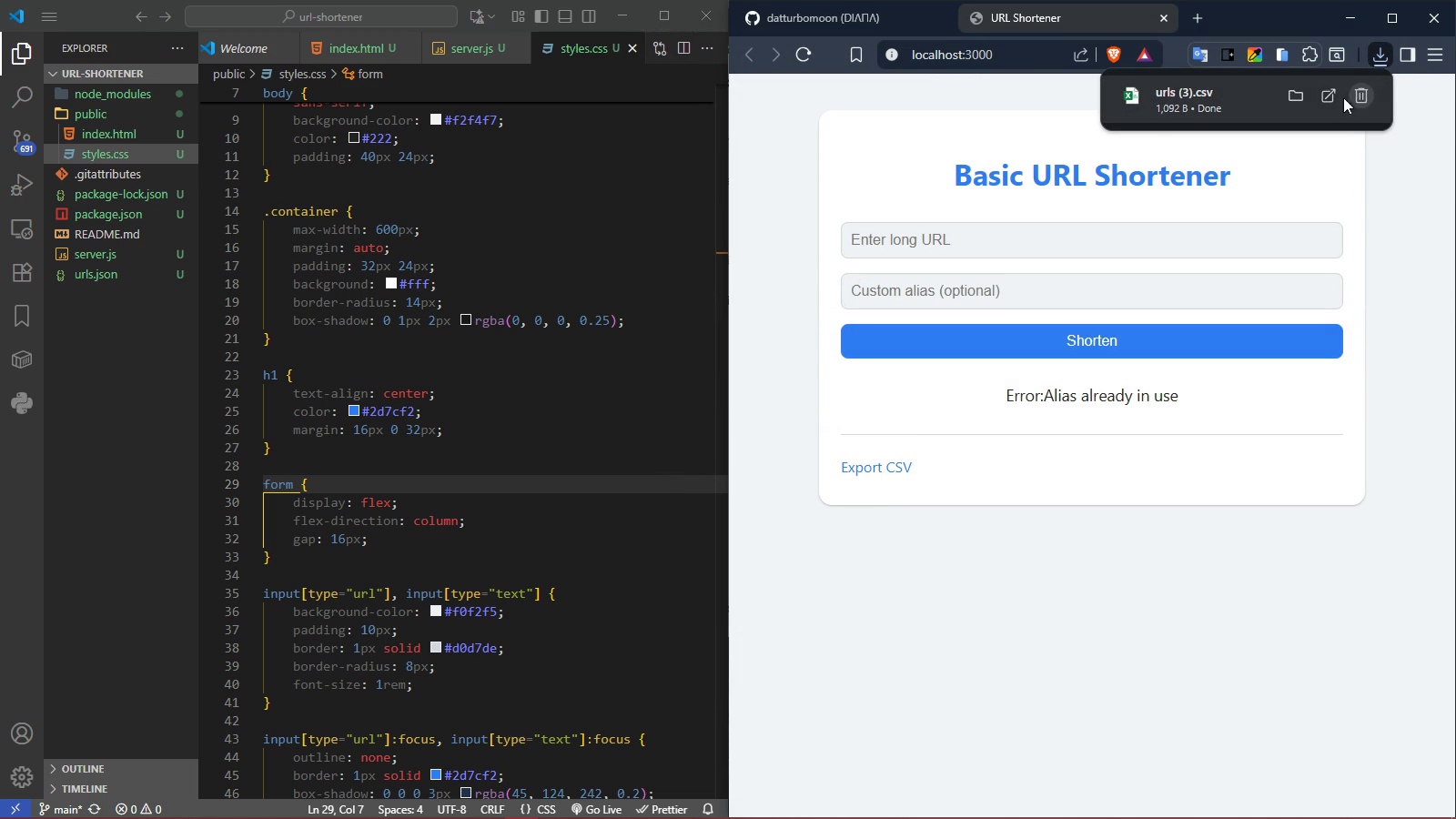 
double_click([197, 231])
 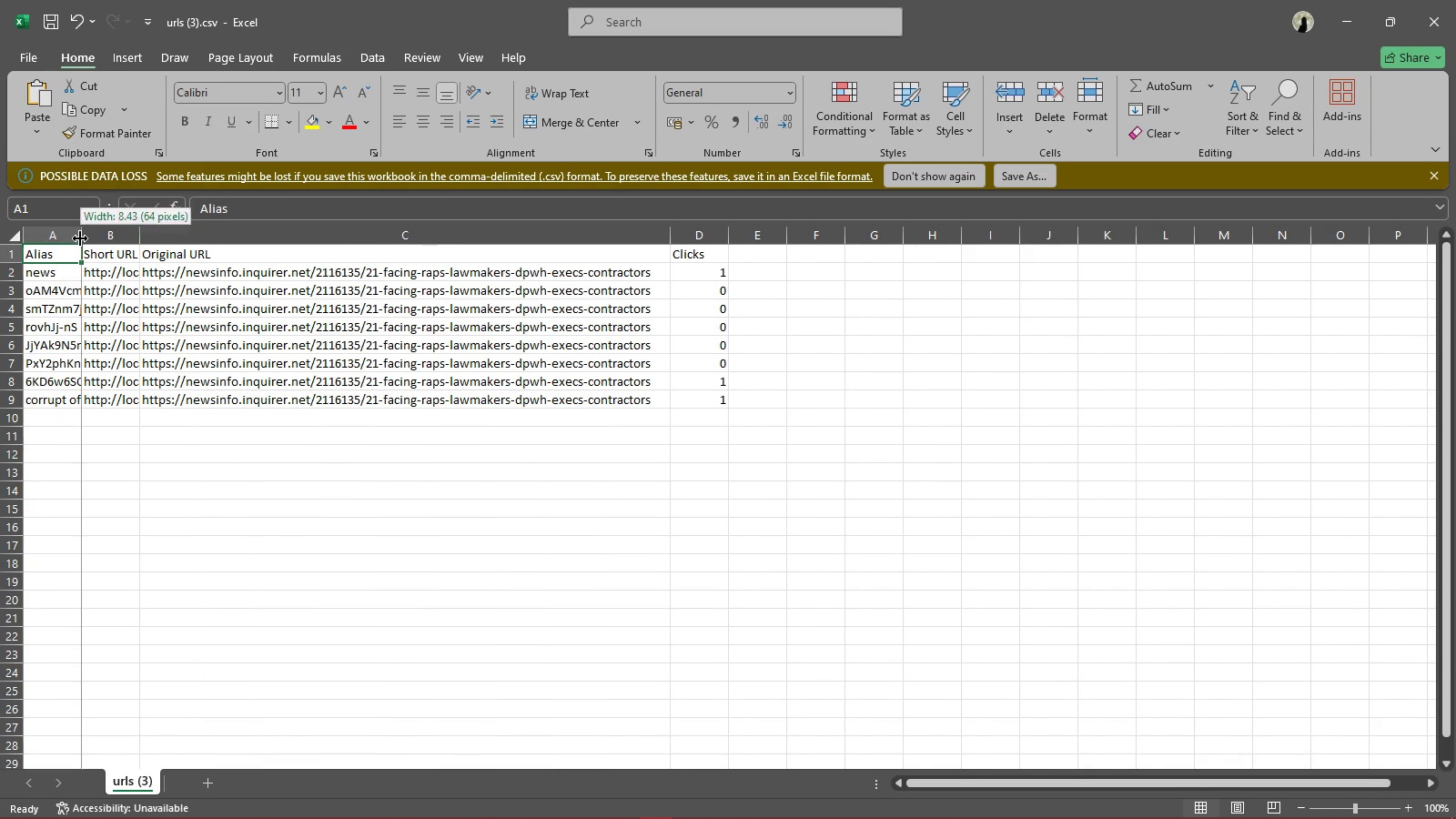 
double_click([80, 238])
 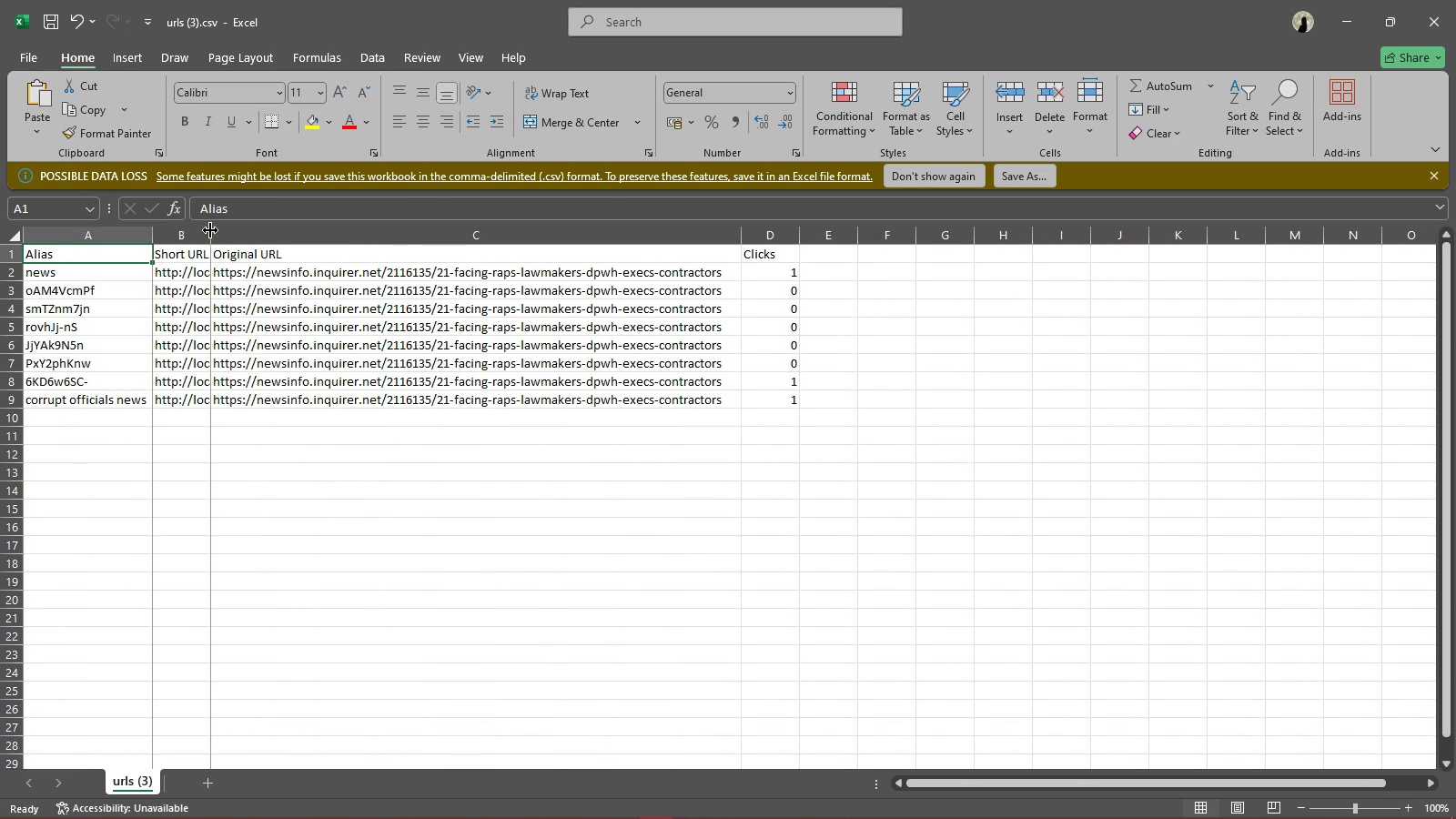 
double_click([210, 230])
 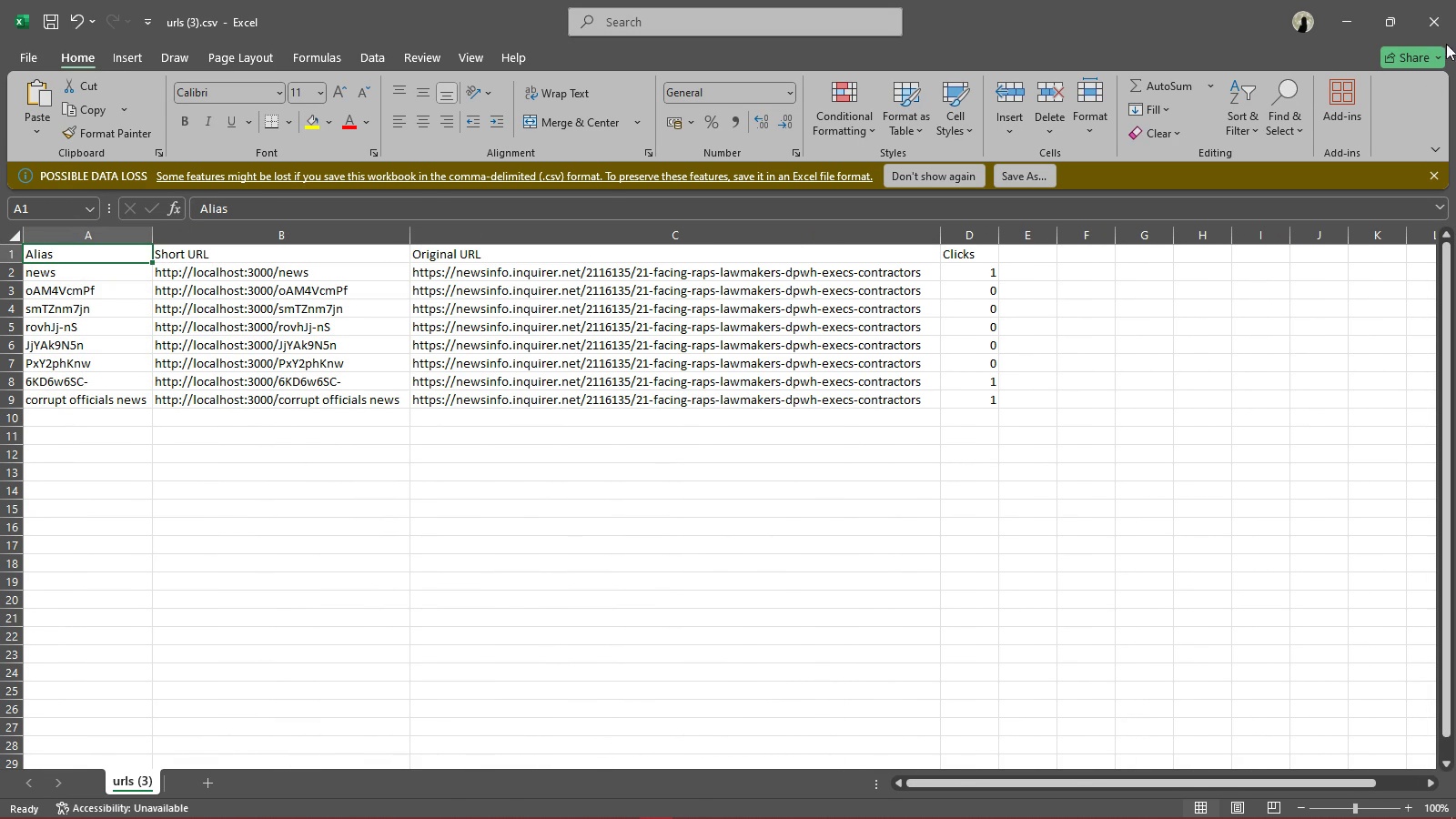 
left_click([1431, 21])
 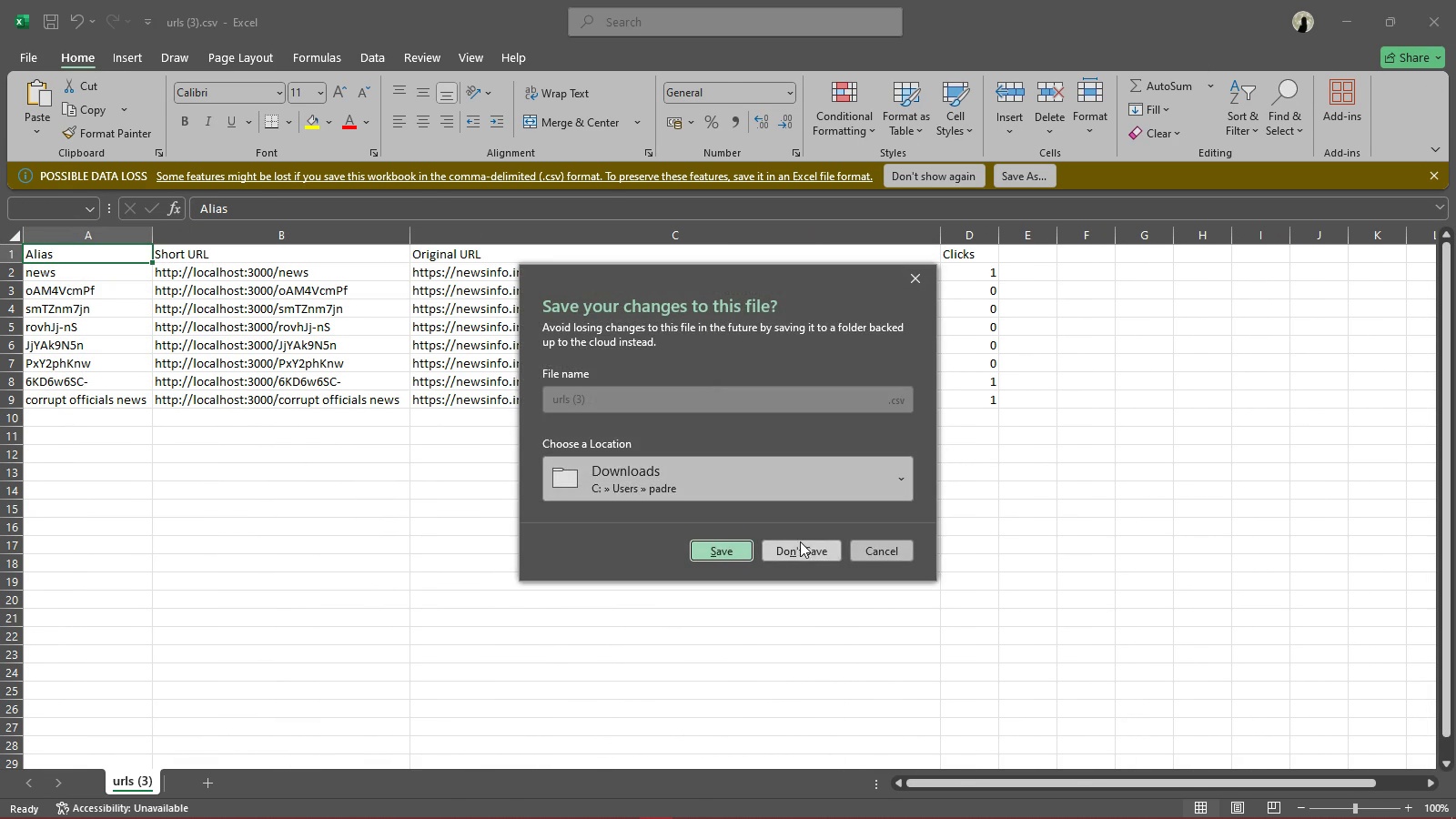 
left_click([800, 541])
 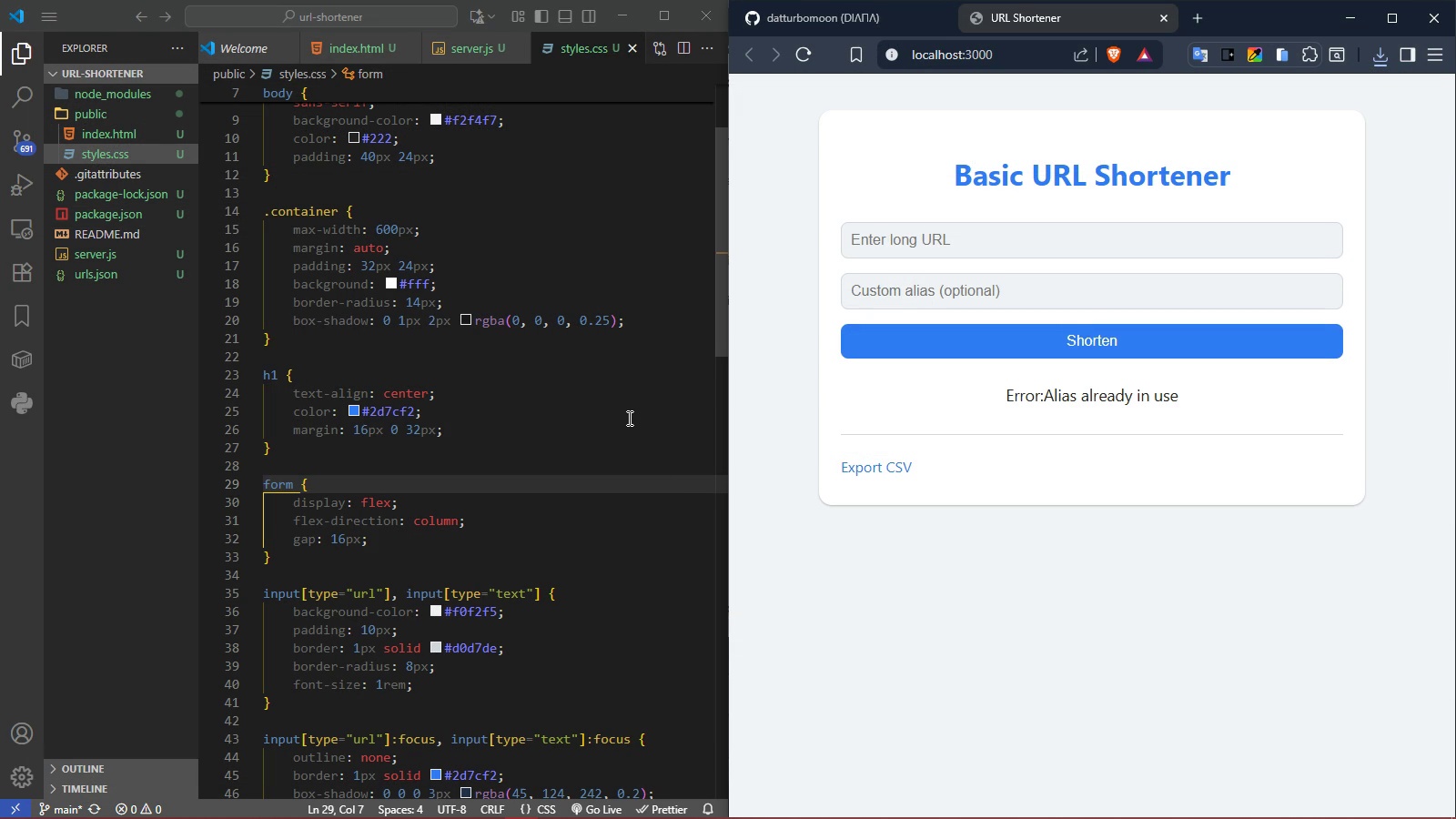 
left_click([624, 417])